 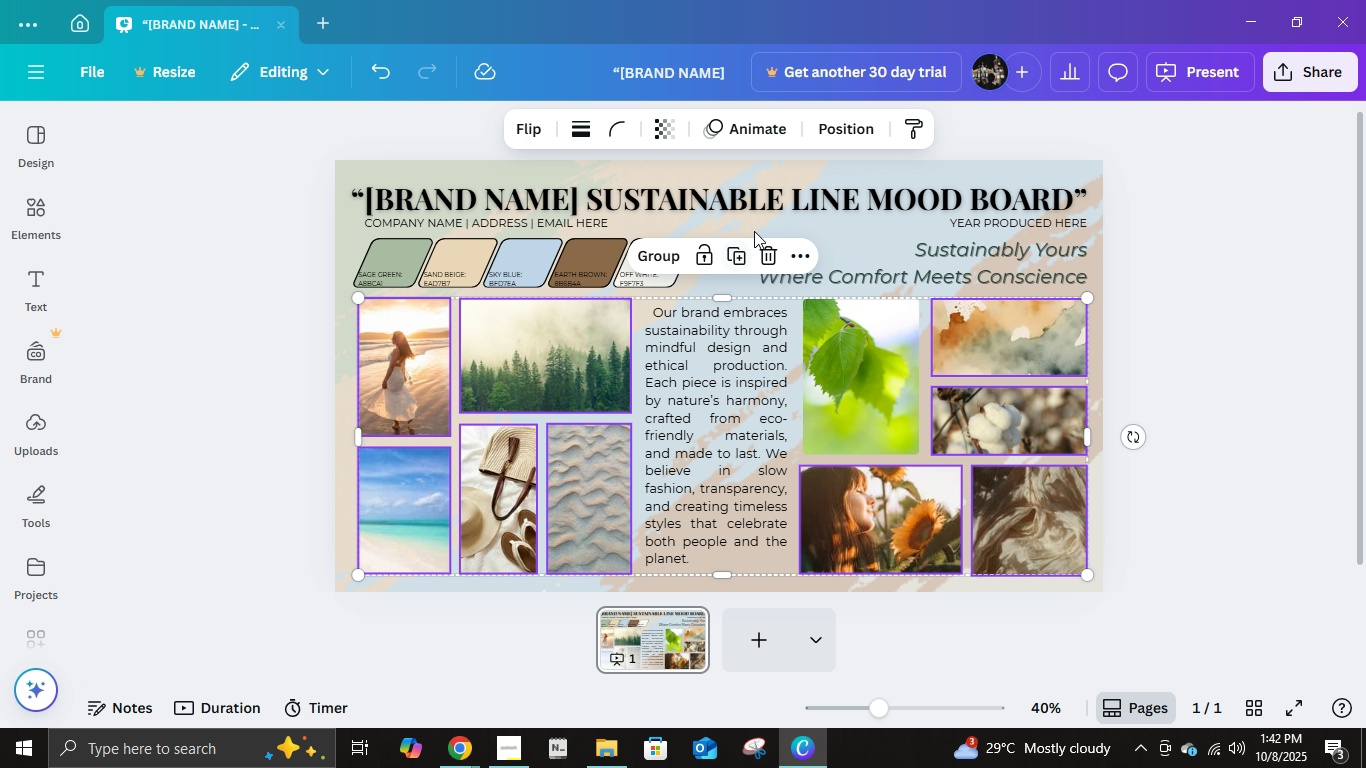 
left_click([615, 115])
 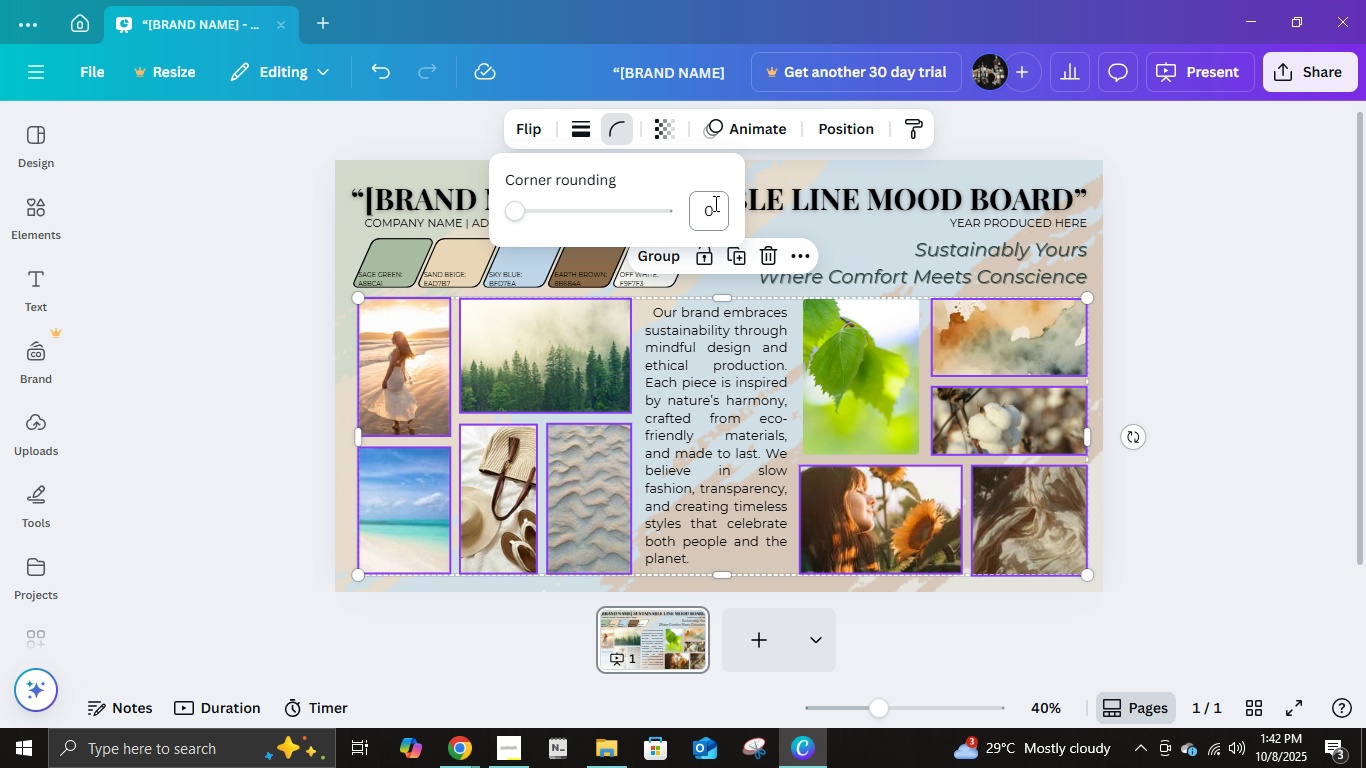 
left_click([714, 203])
 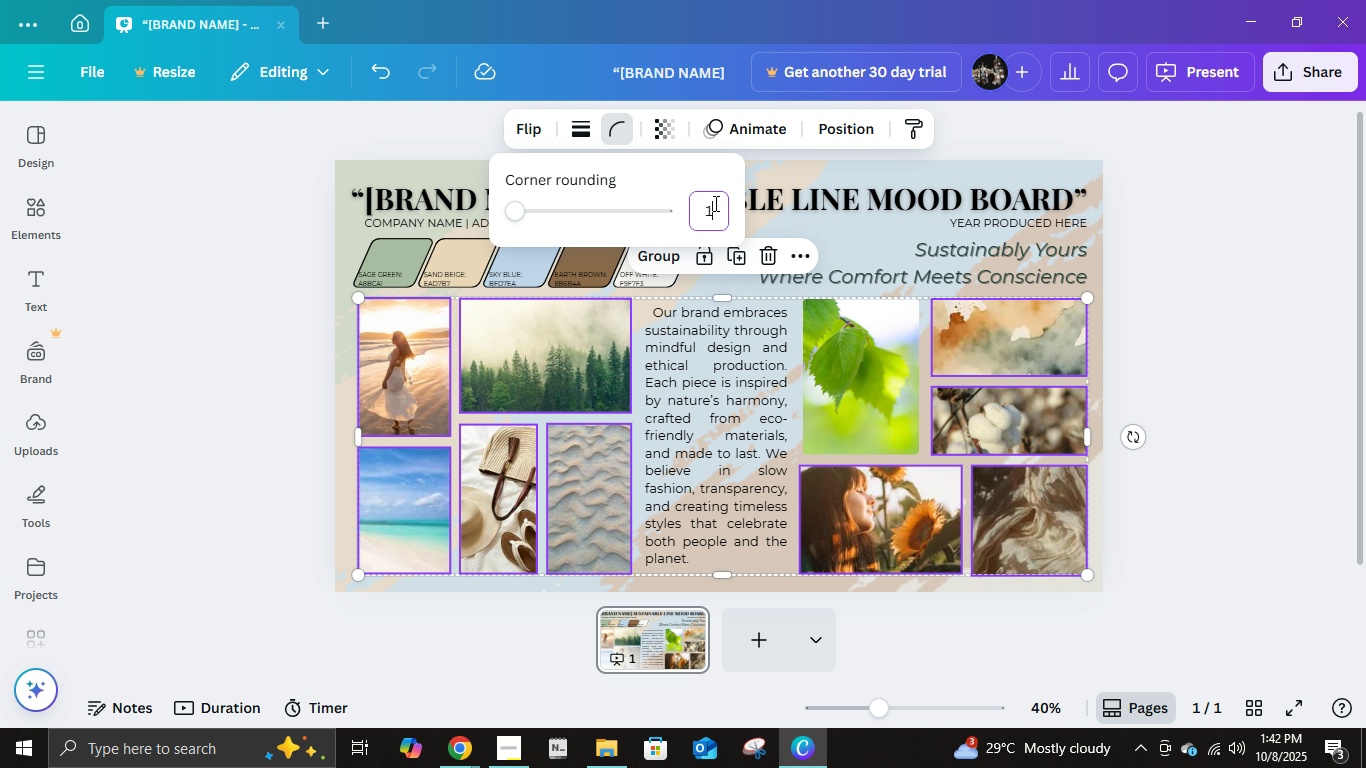 
key(Numpad1)
 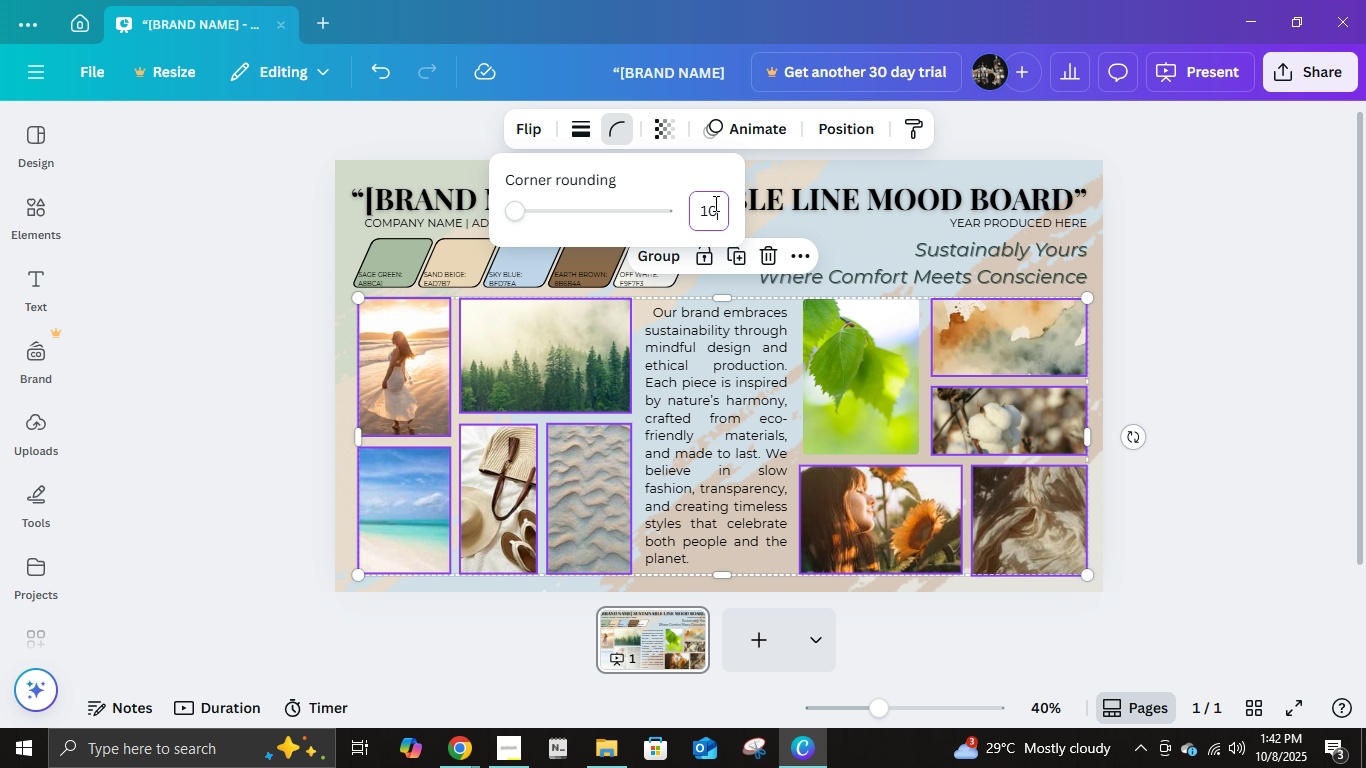 
key(Numpad0)
 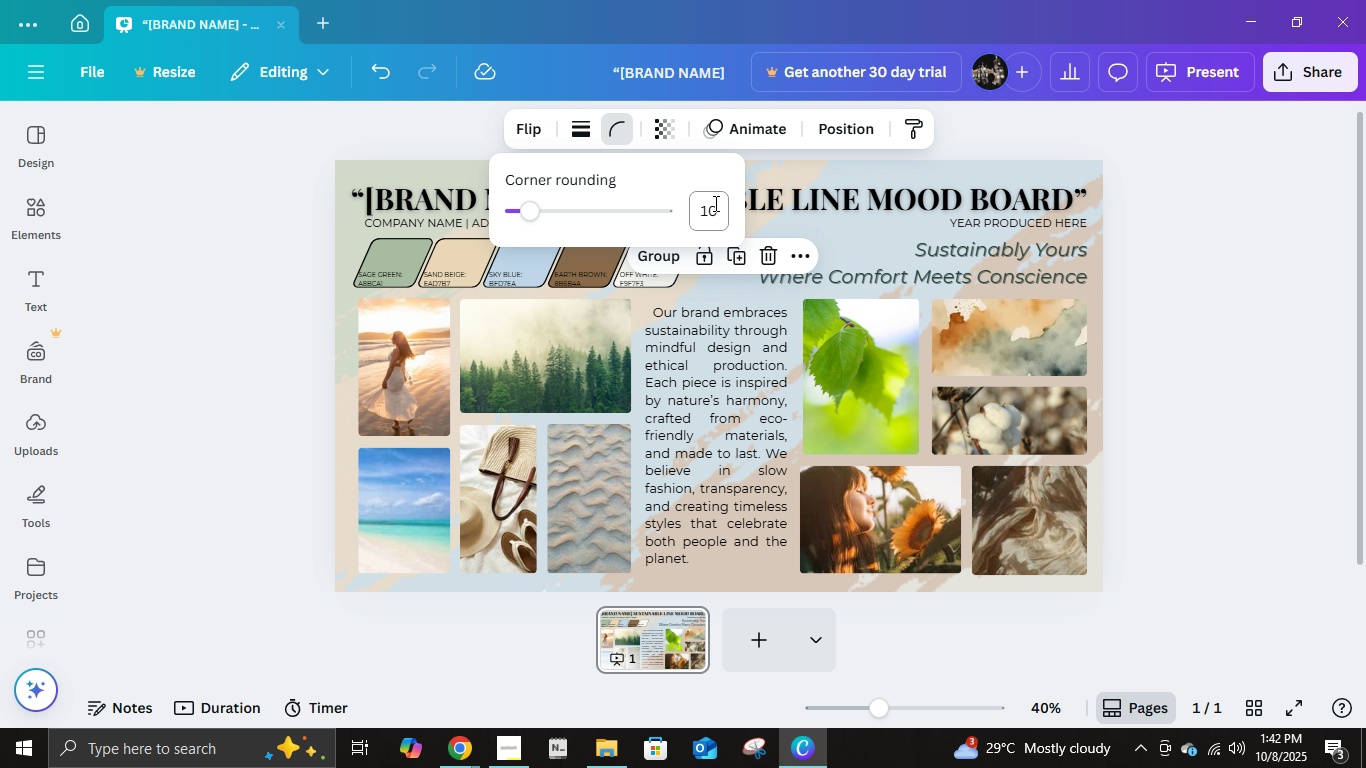 
key(NumpadEnter)
 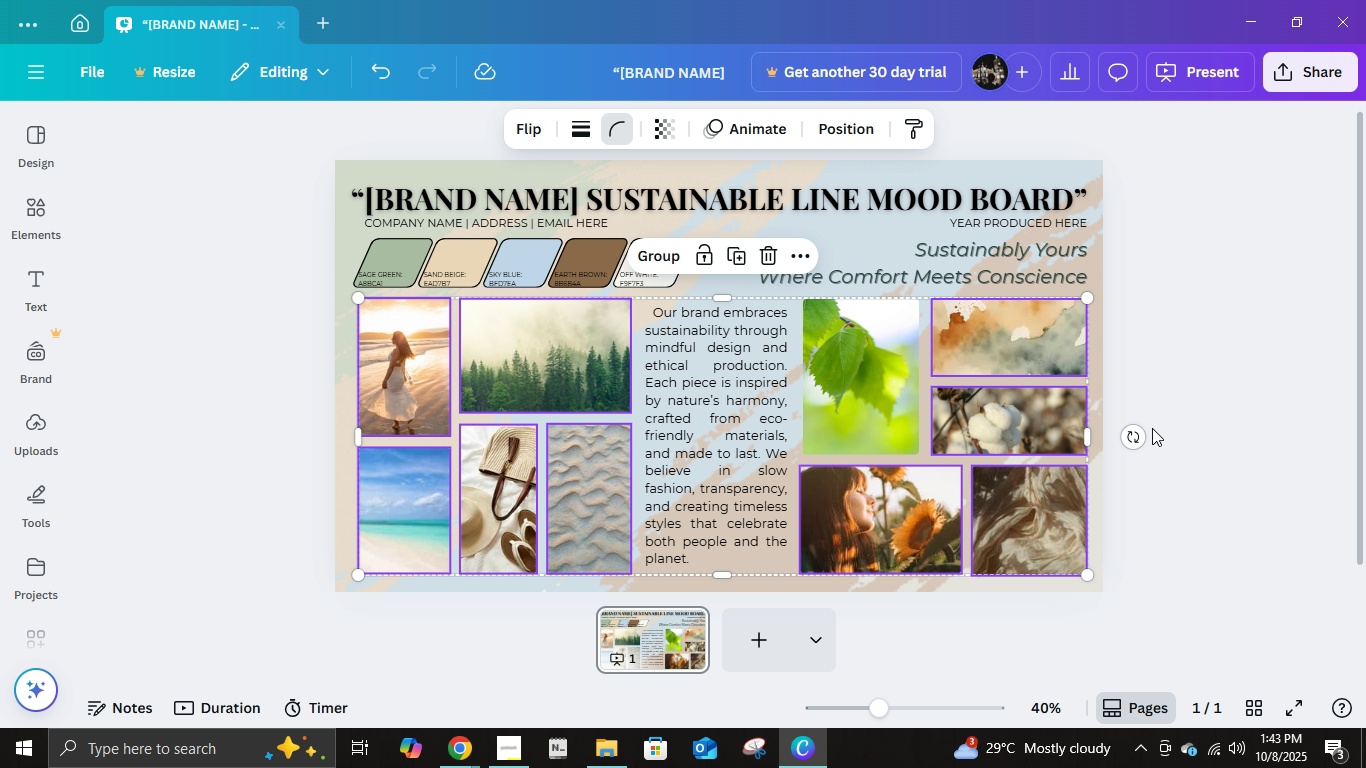 
left_click([1152, 428])
 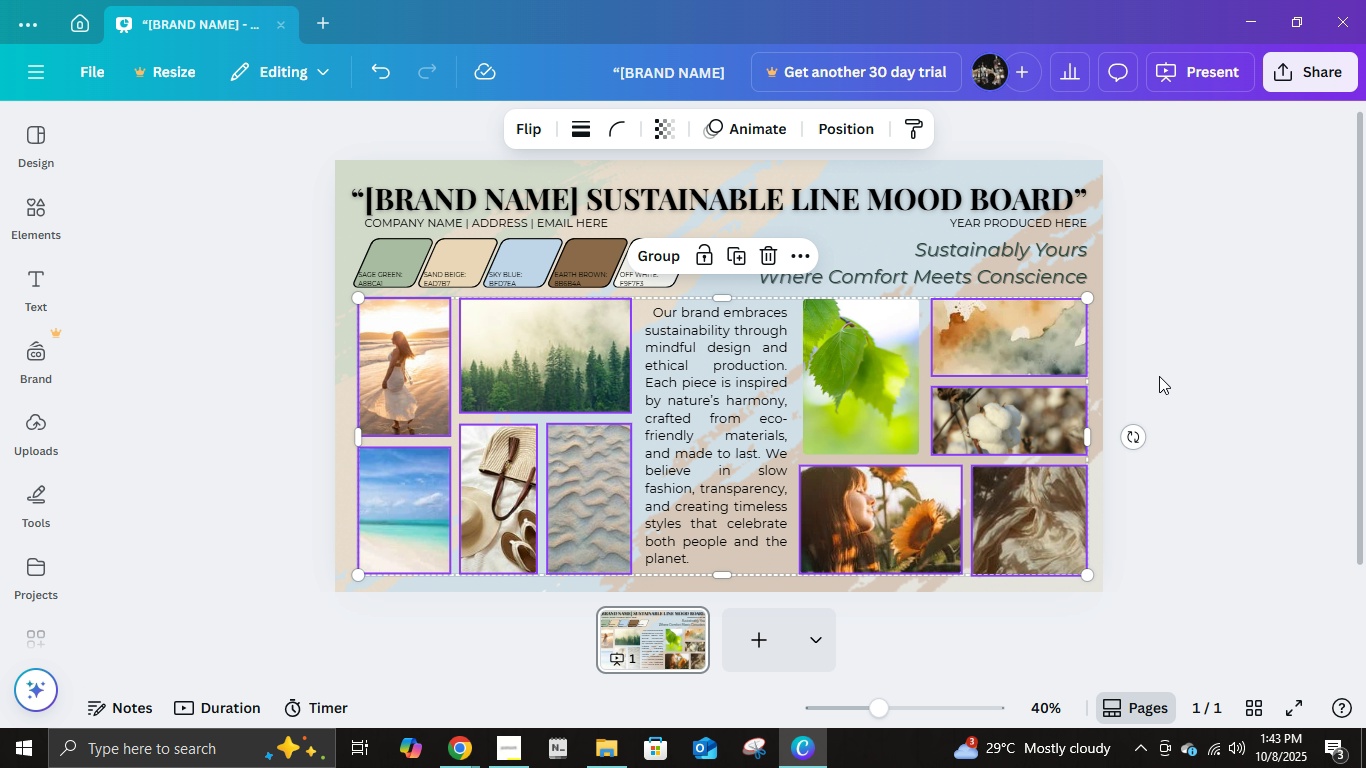 
left_click([1159, 372])
 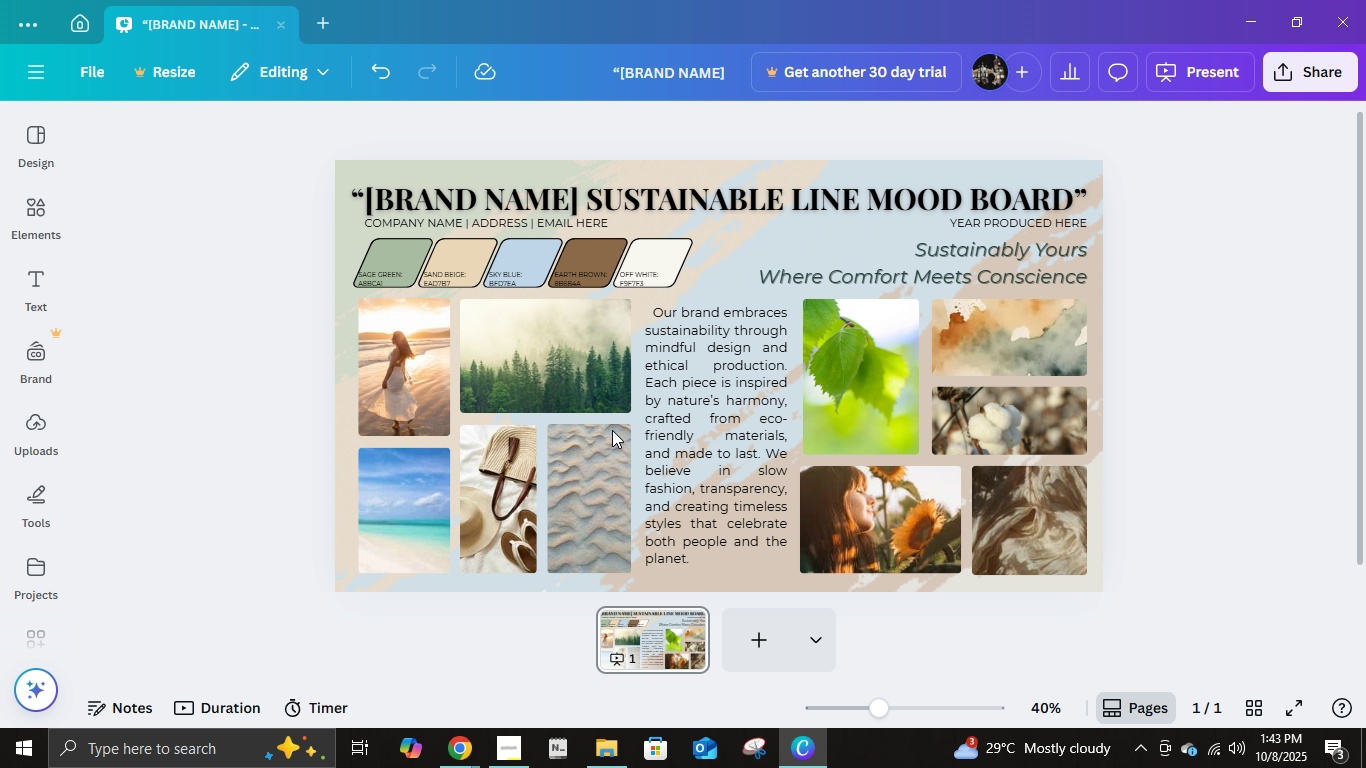 
left_click([398, 410])
 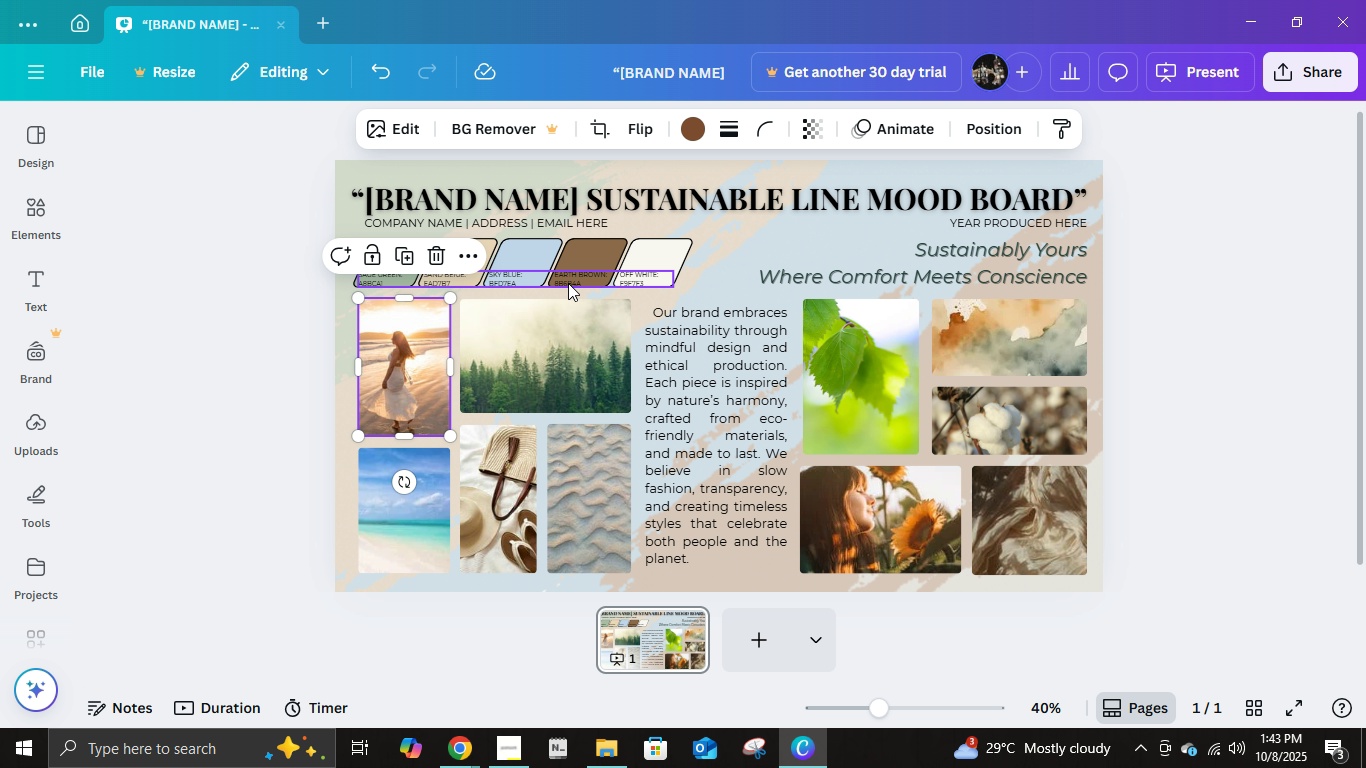 
left_click([568, 283])
 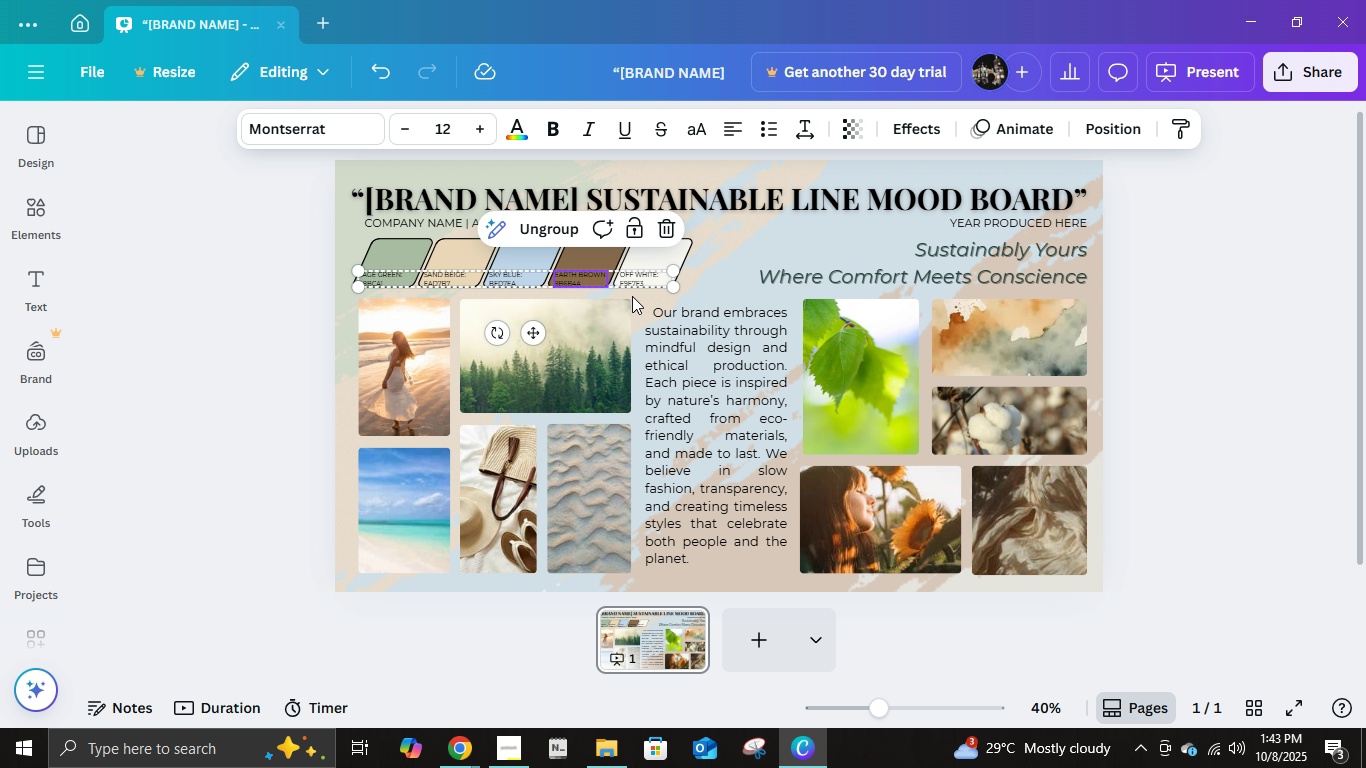 
left_click([631, 287])